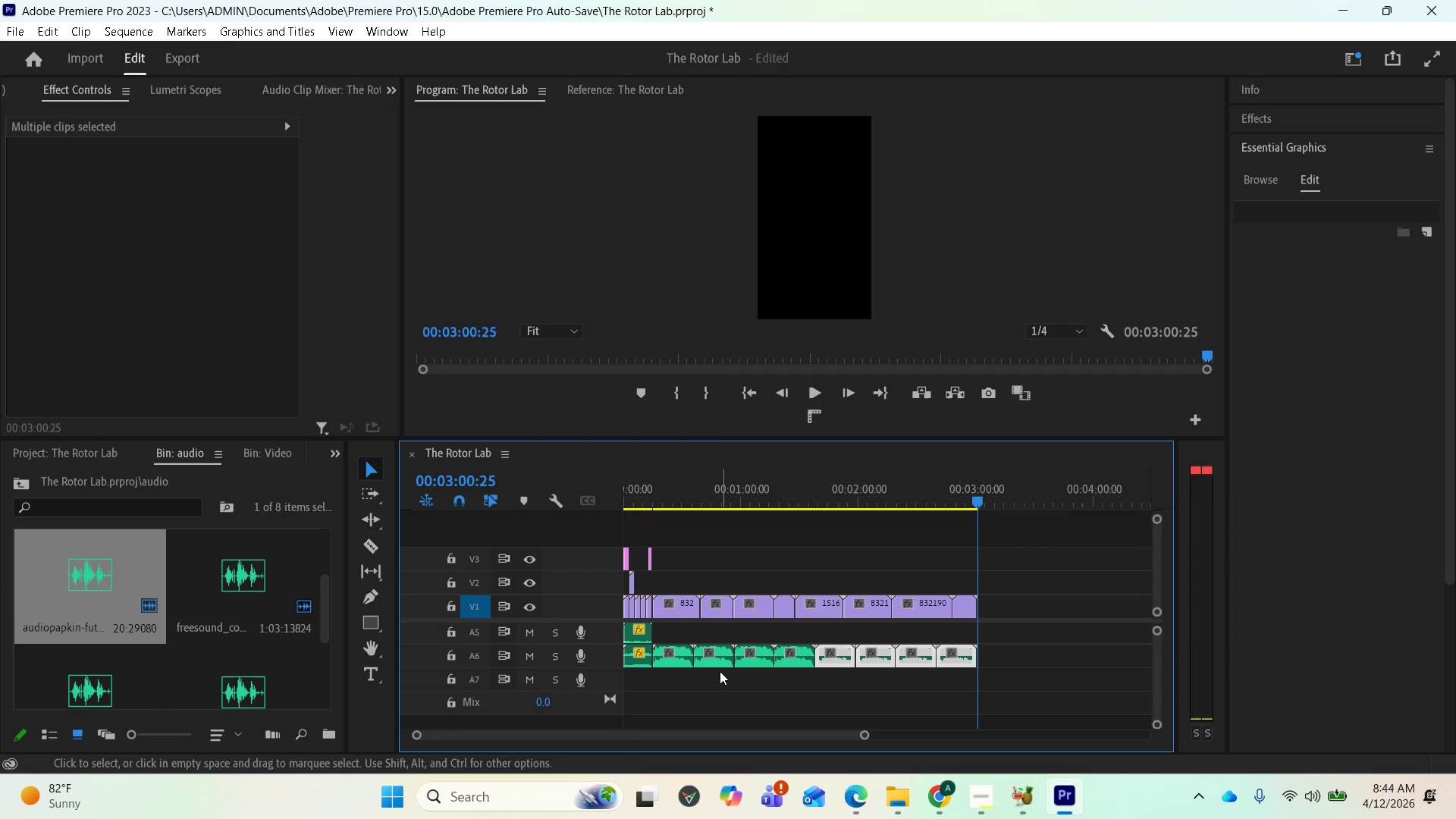 
left_click([669, 682])
 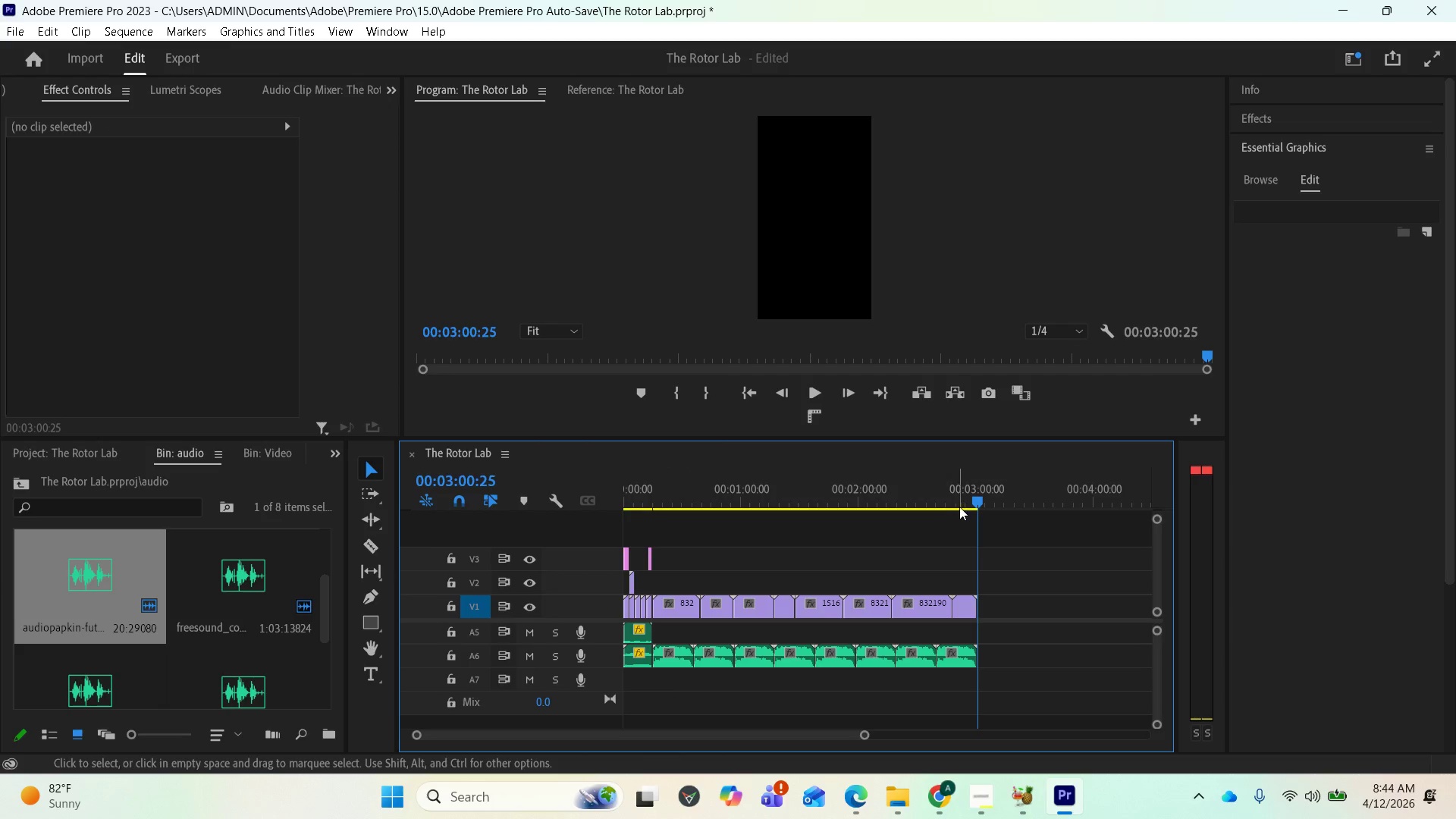 
left_click_drag(start_coordinate=[974, 497], to_coordinate=[739, 523])
 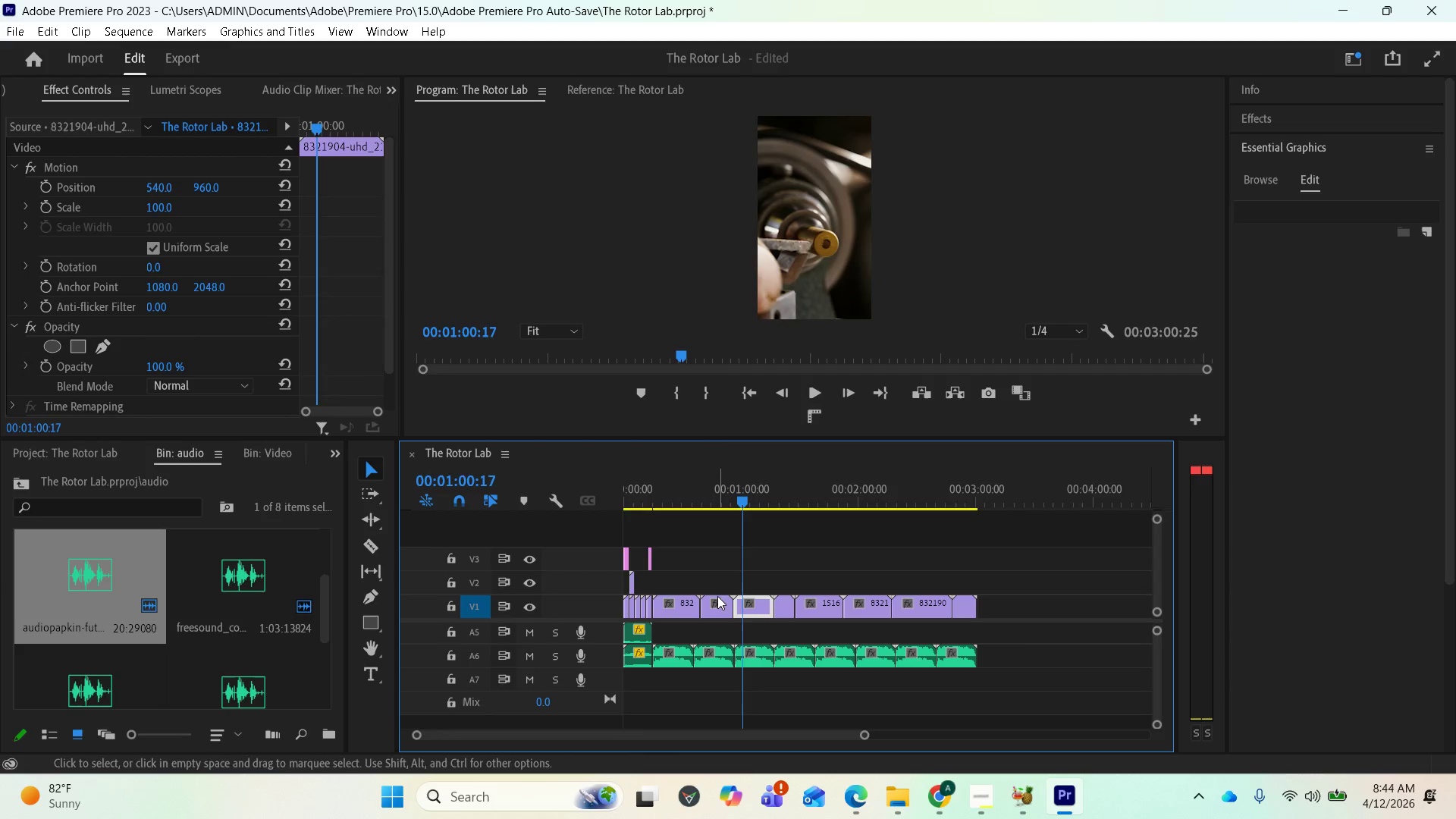 
left_click([716, 599])
 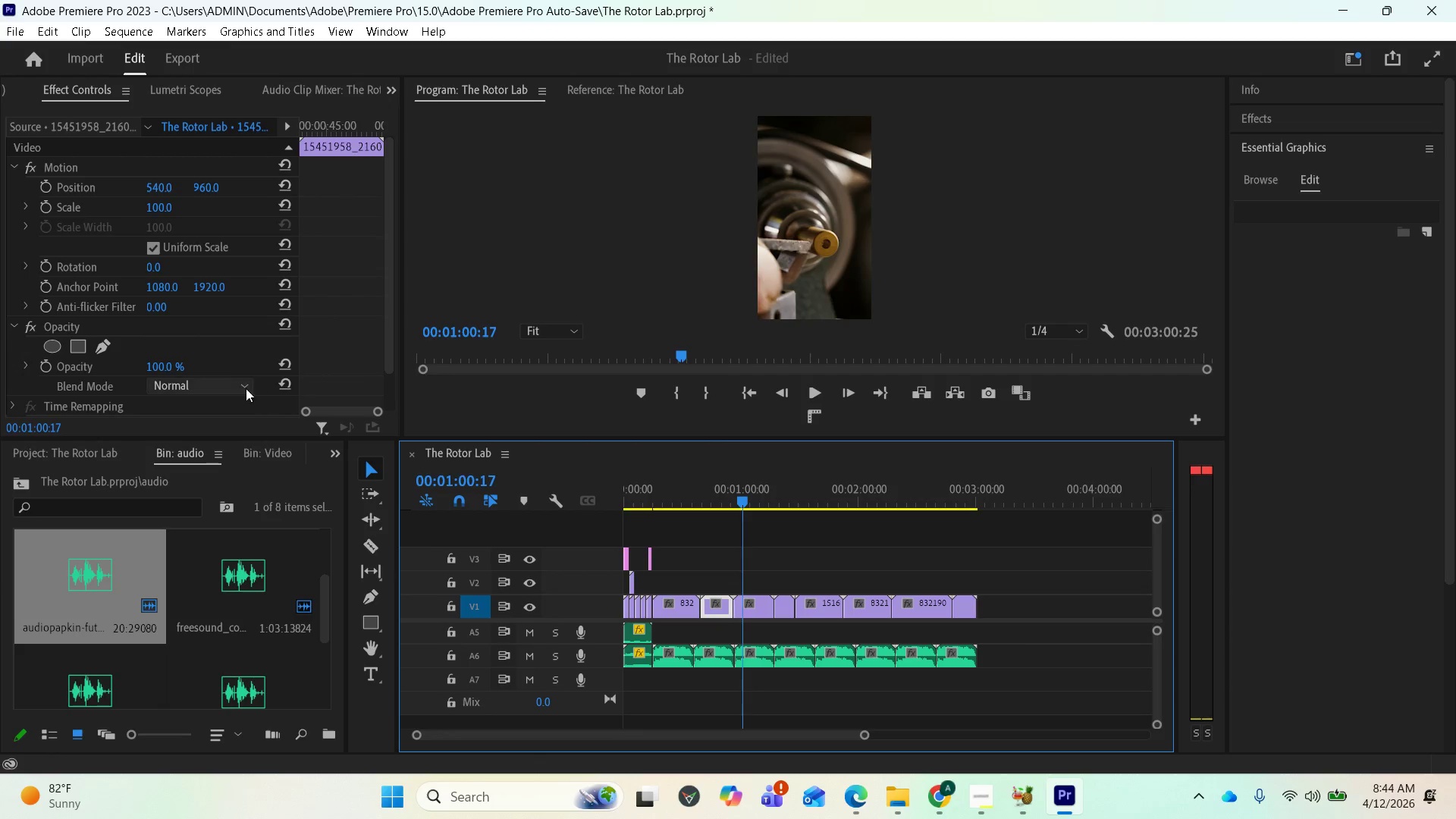 
scroll: coordinate [221, 372], scroll_direction: down, amount: 6.0
 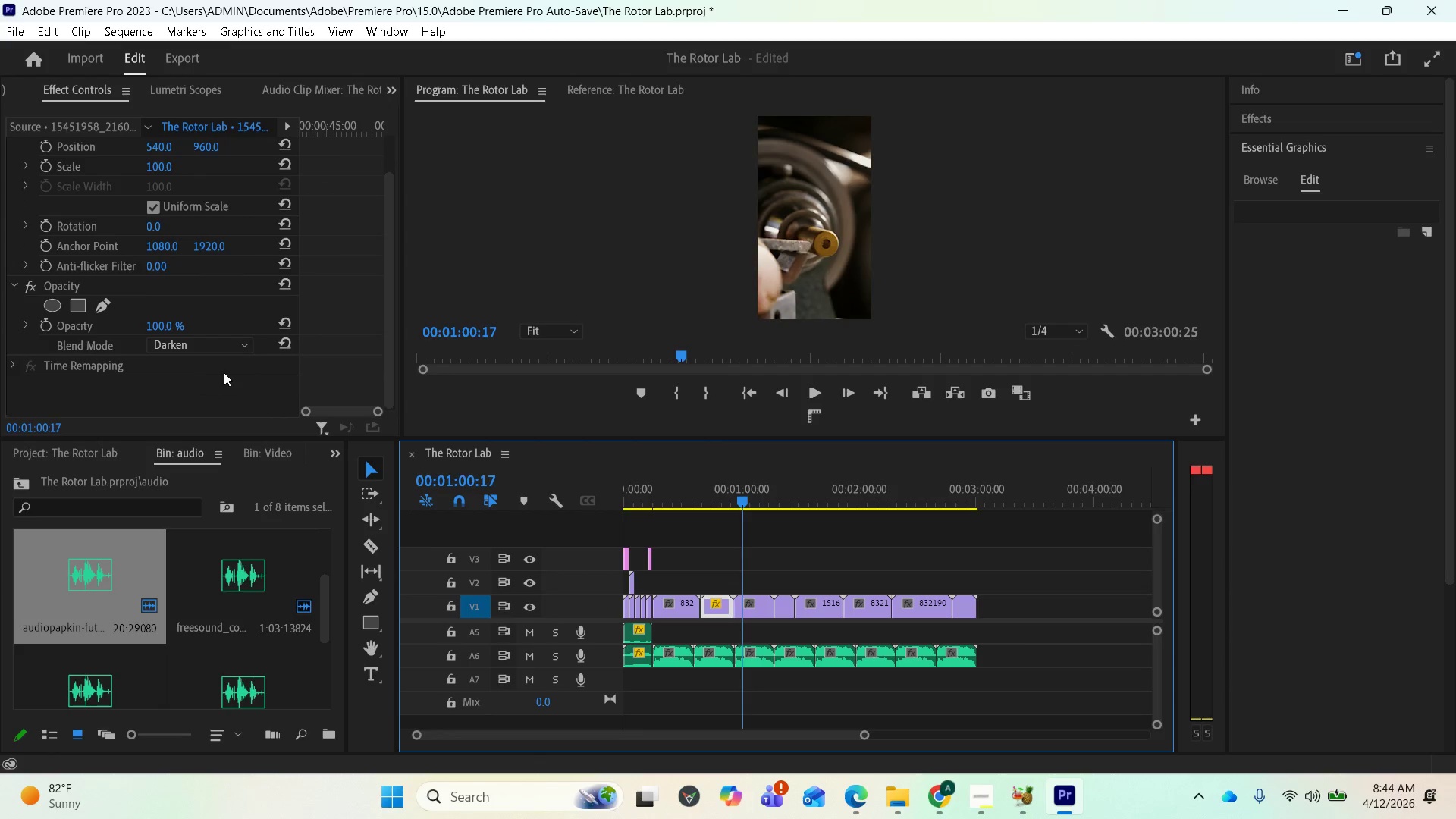 
scroll: coordinate [230, 373], scroll_direction: up, amount: 4.0
 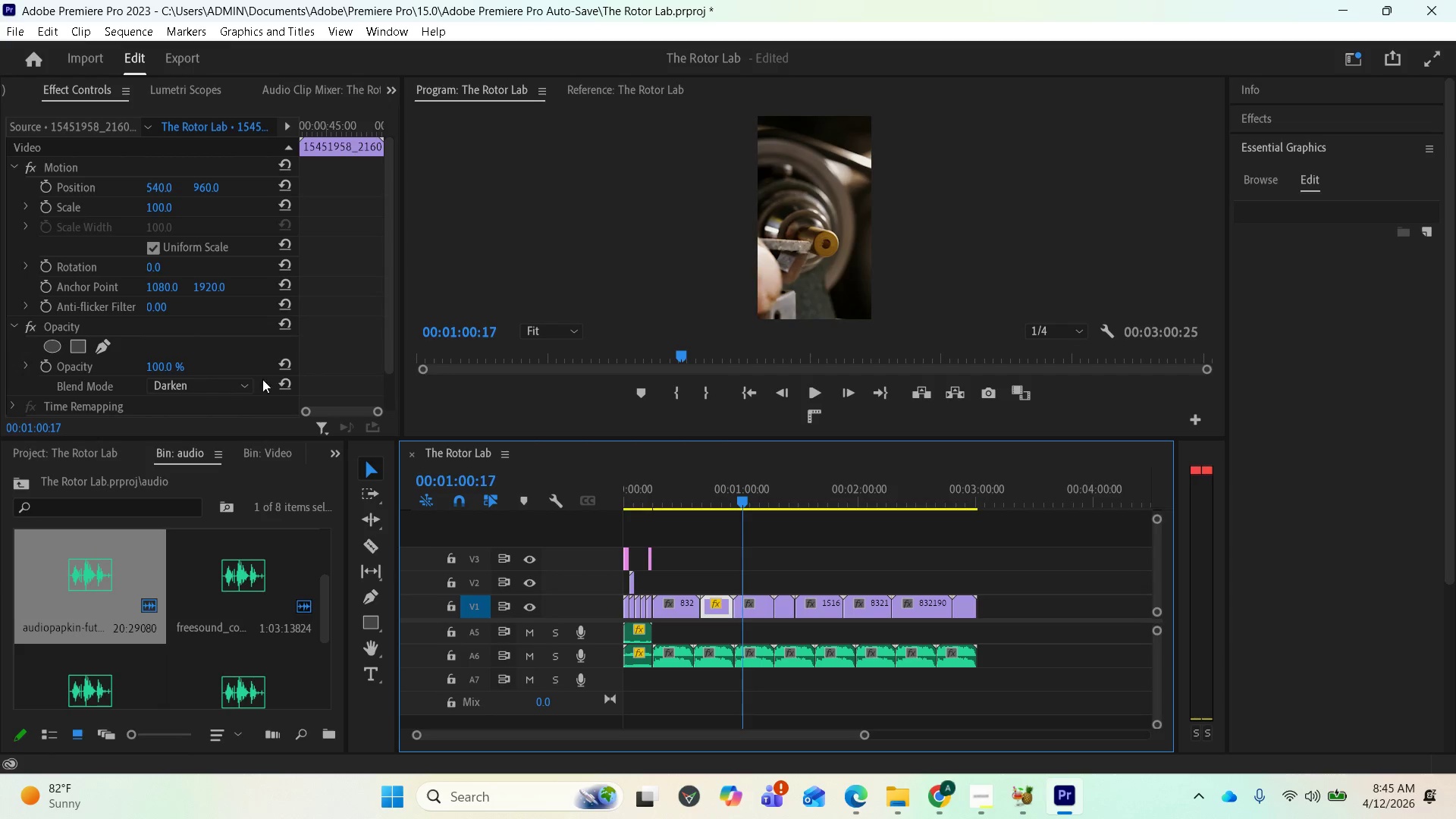 
wait(6.64)
 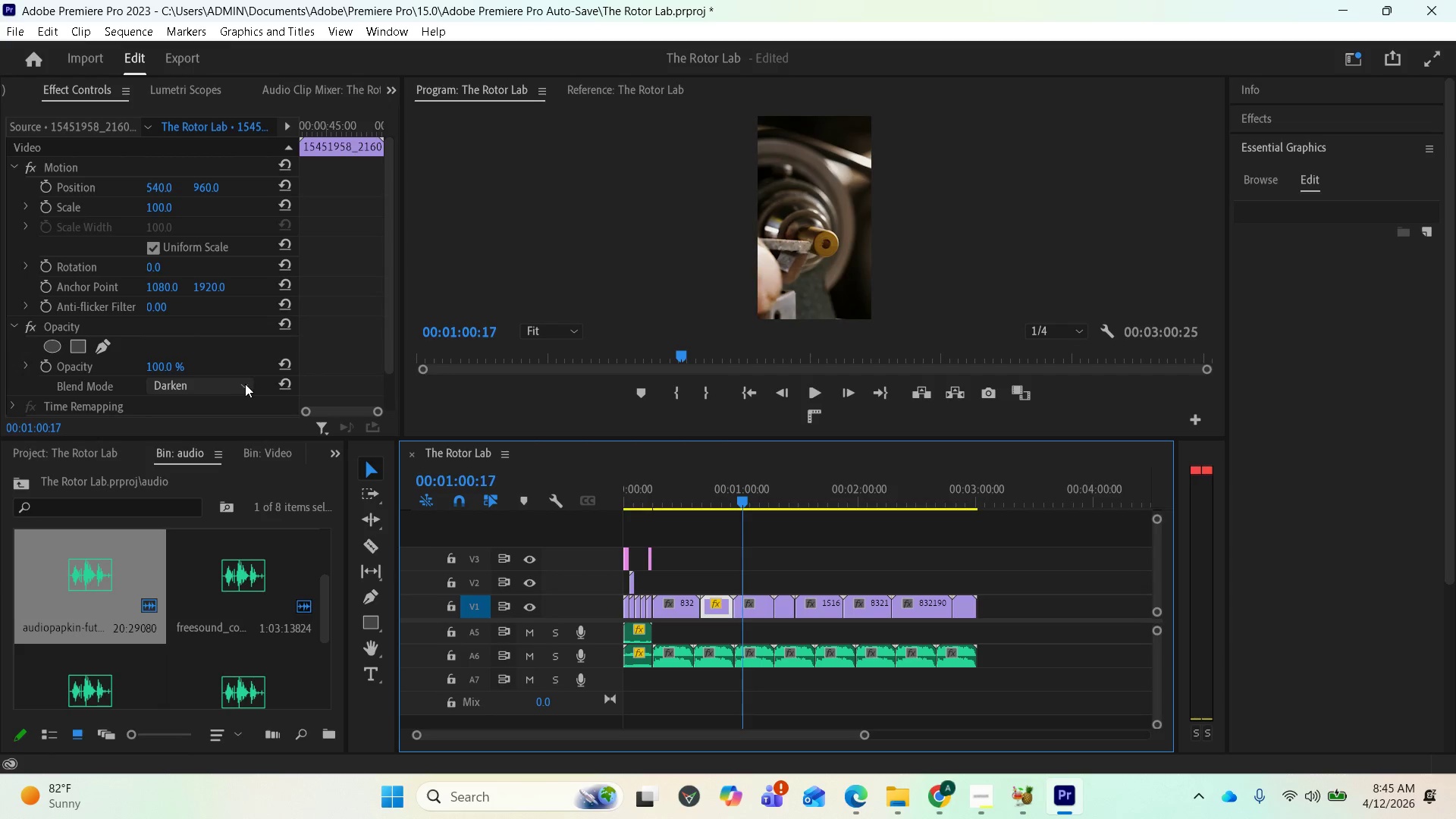 
left_click([750, 607])
 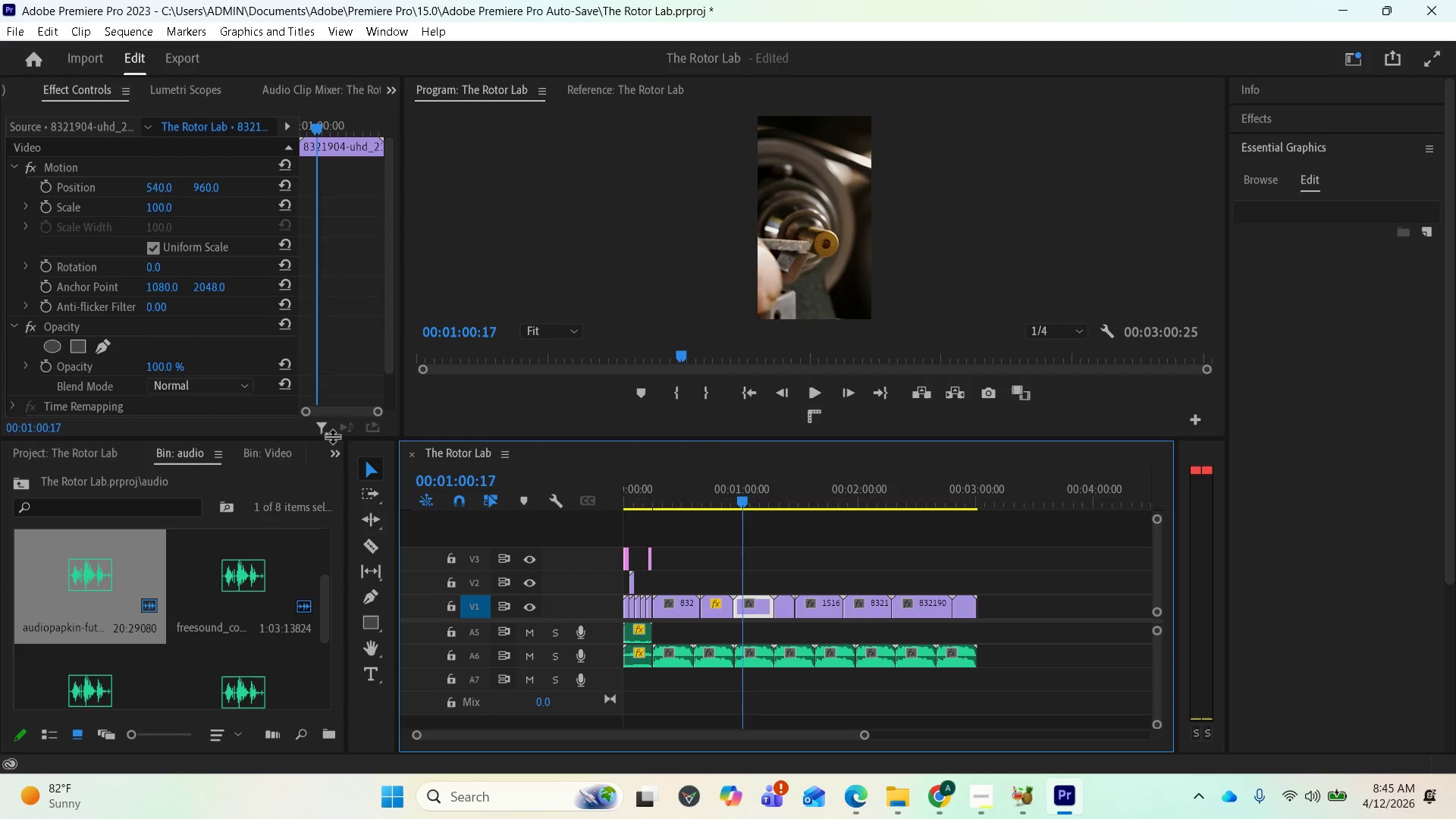 
scroll: coordinate [217, 381], scroll_direction: down, amount: 4.0
 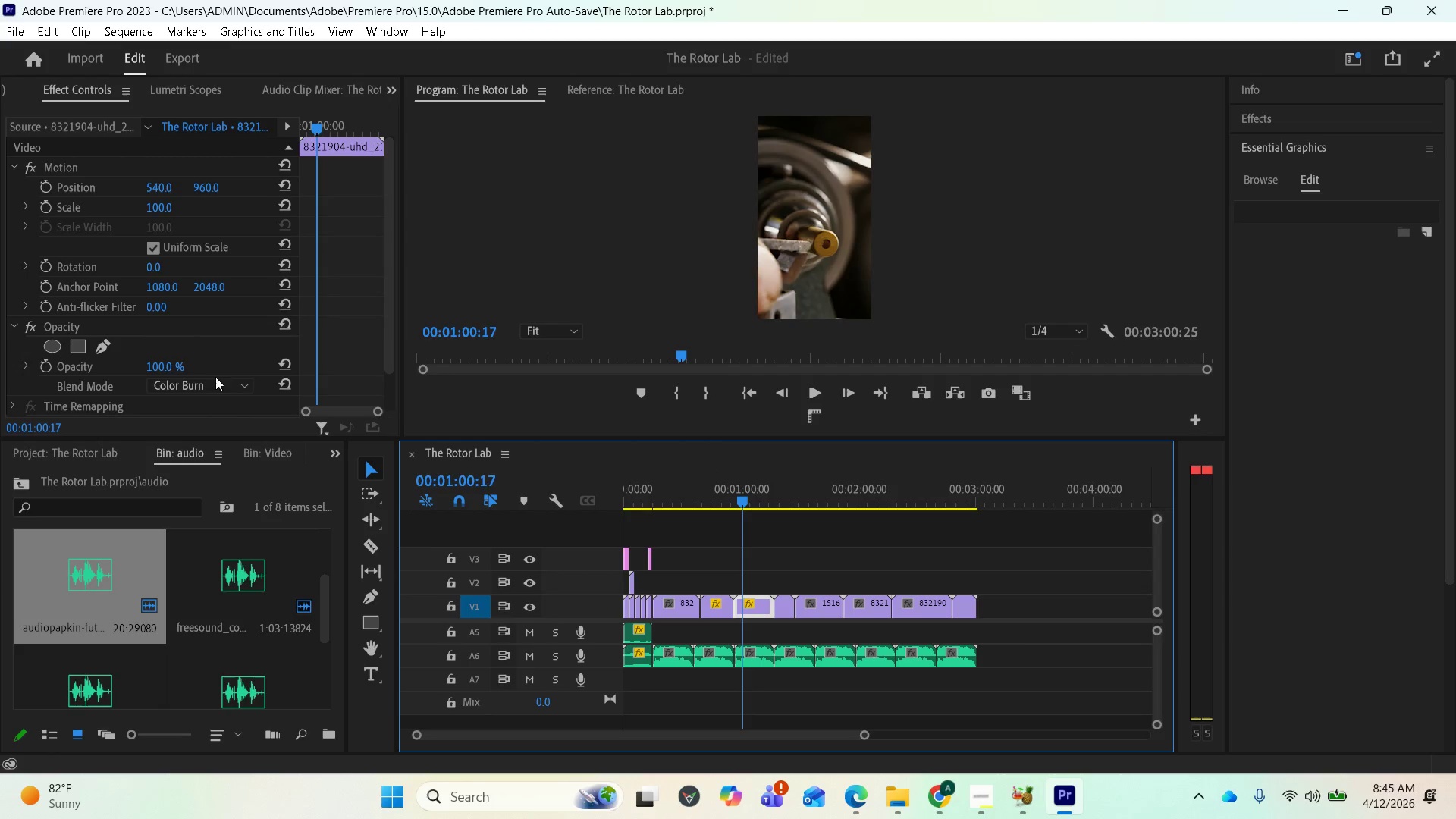 
scroll: coordinate [217, 384], scroll_direction: up, amount: 2.0
 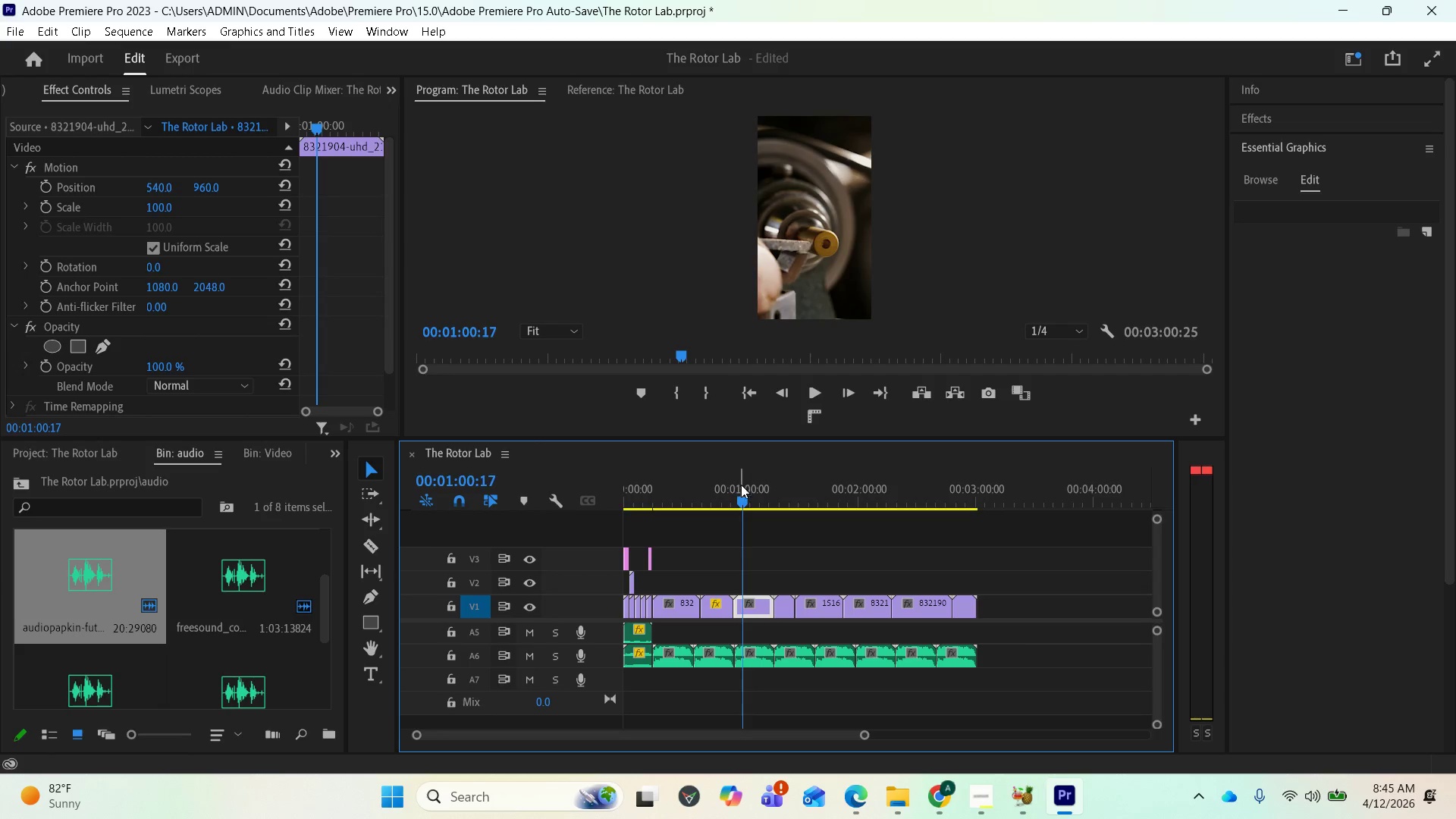 
wait(5.91)
 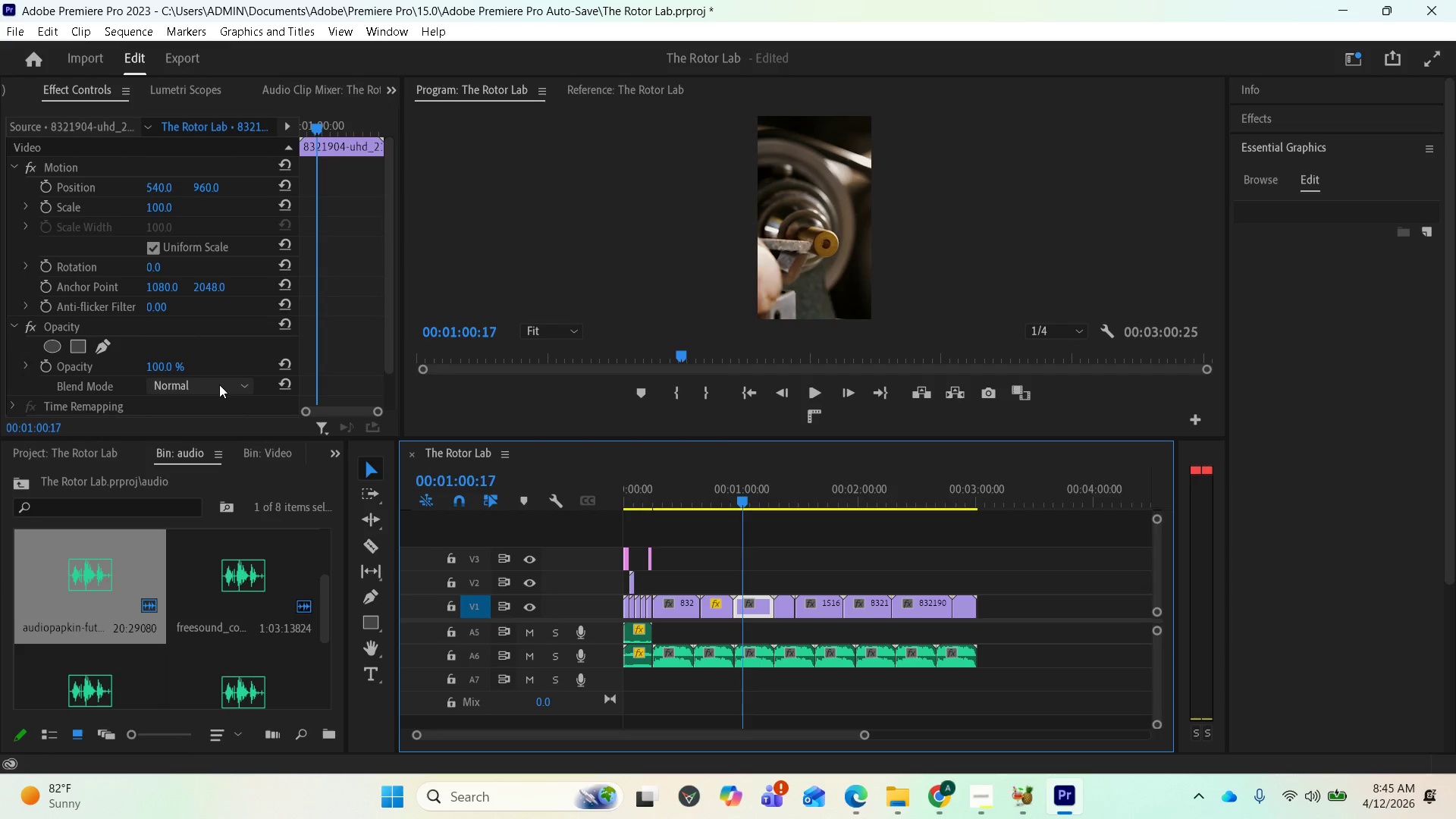 
left_click_drag(start_coordinate=[736, 500], to_coordinate=[667, 508])
 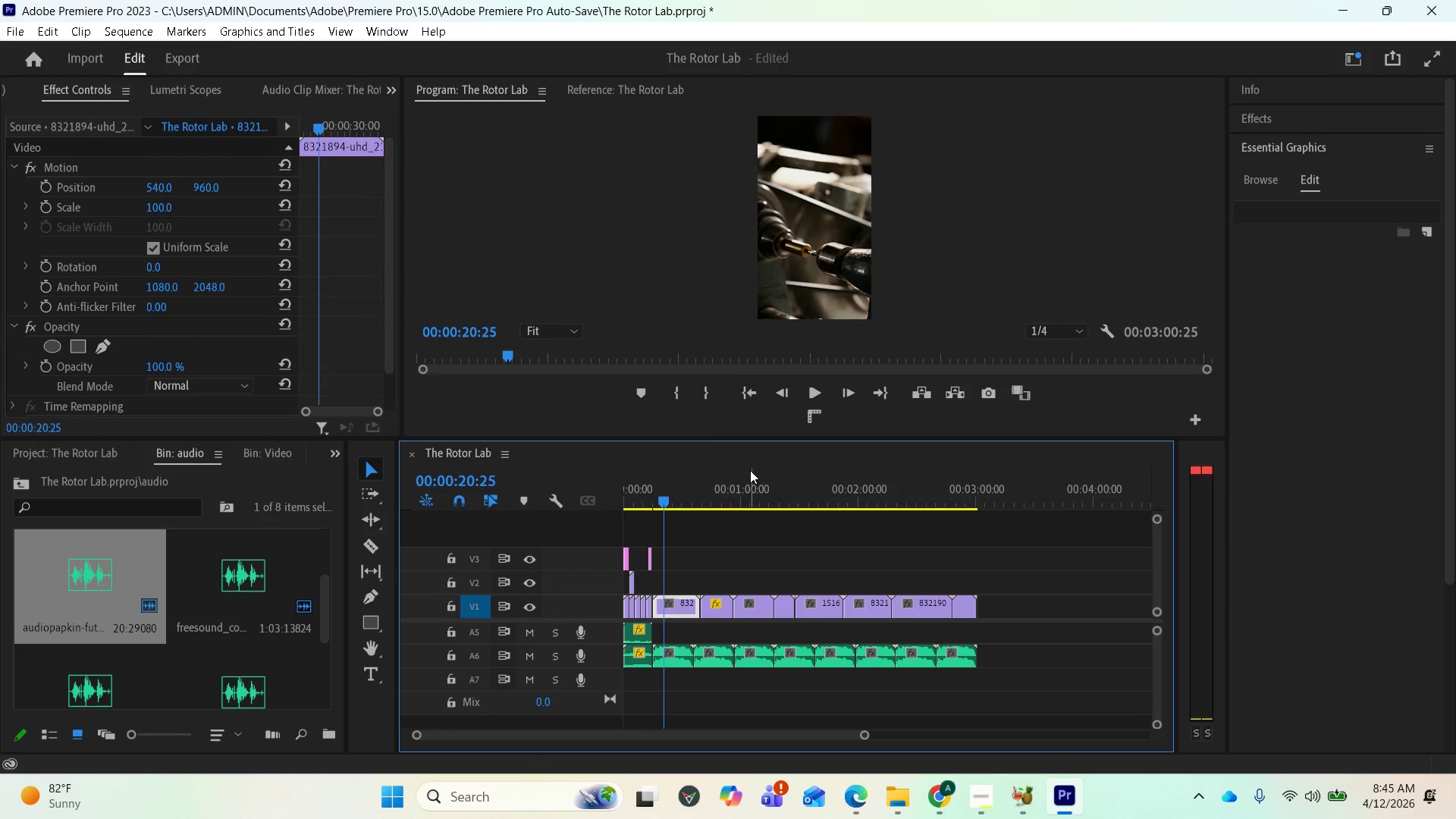 
left_click([993, 810])